 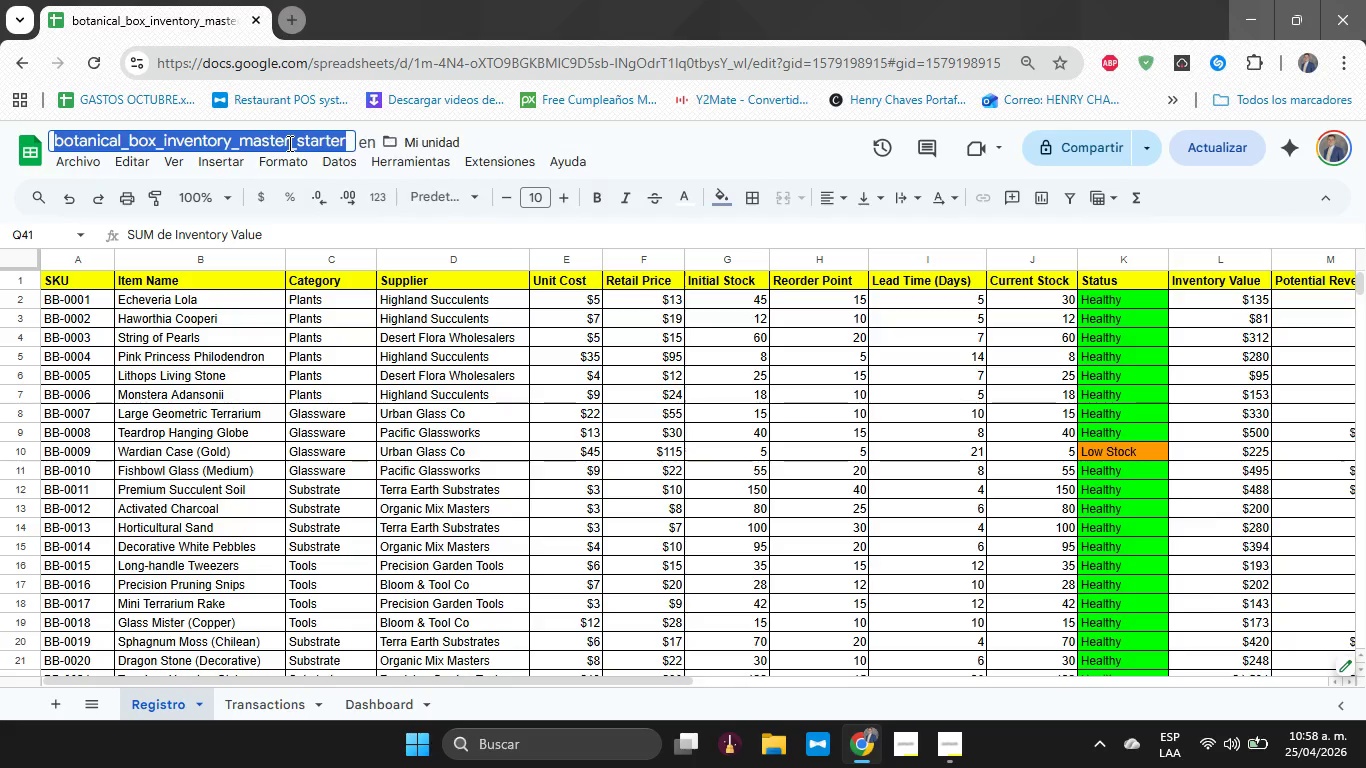 
triple_click([288, 143])
 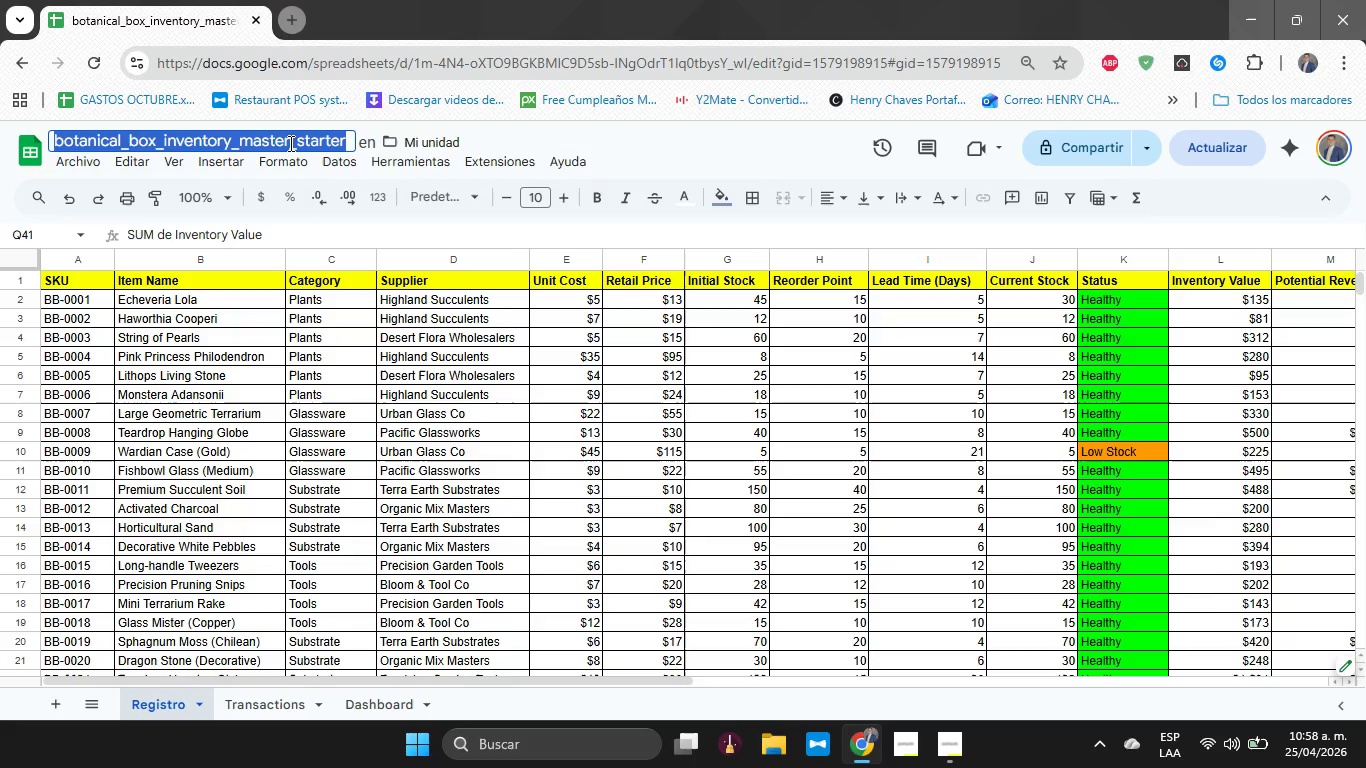 
type(Tarea)
 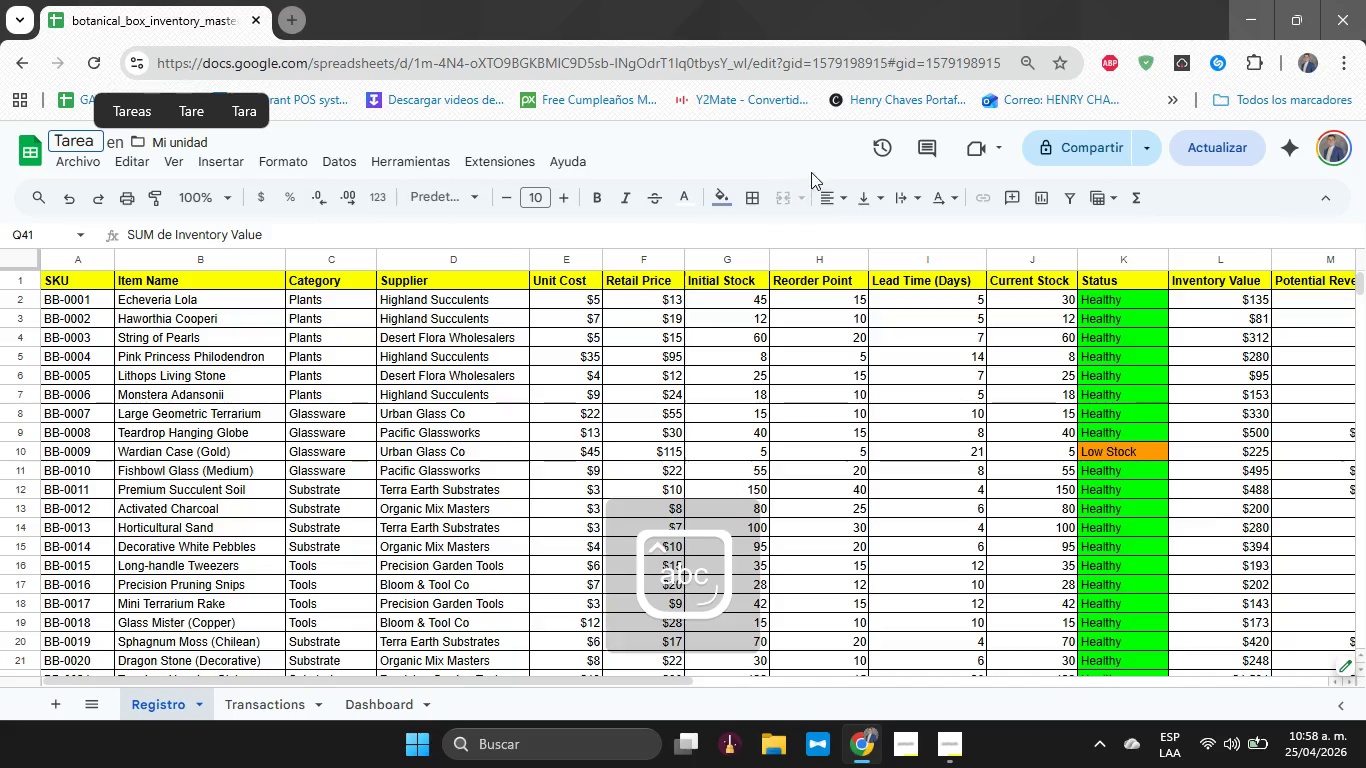 
left_click([779, 152])
 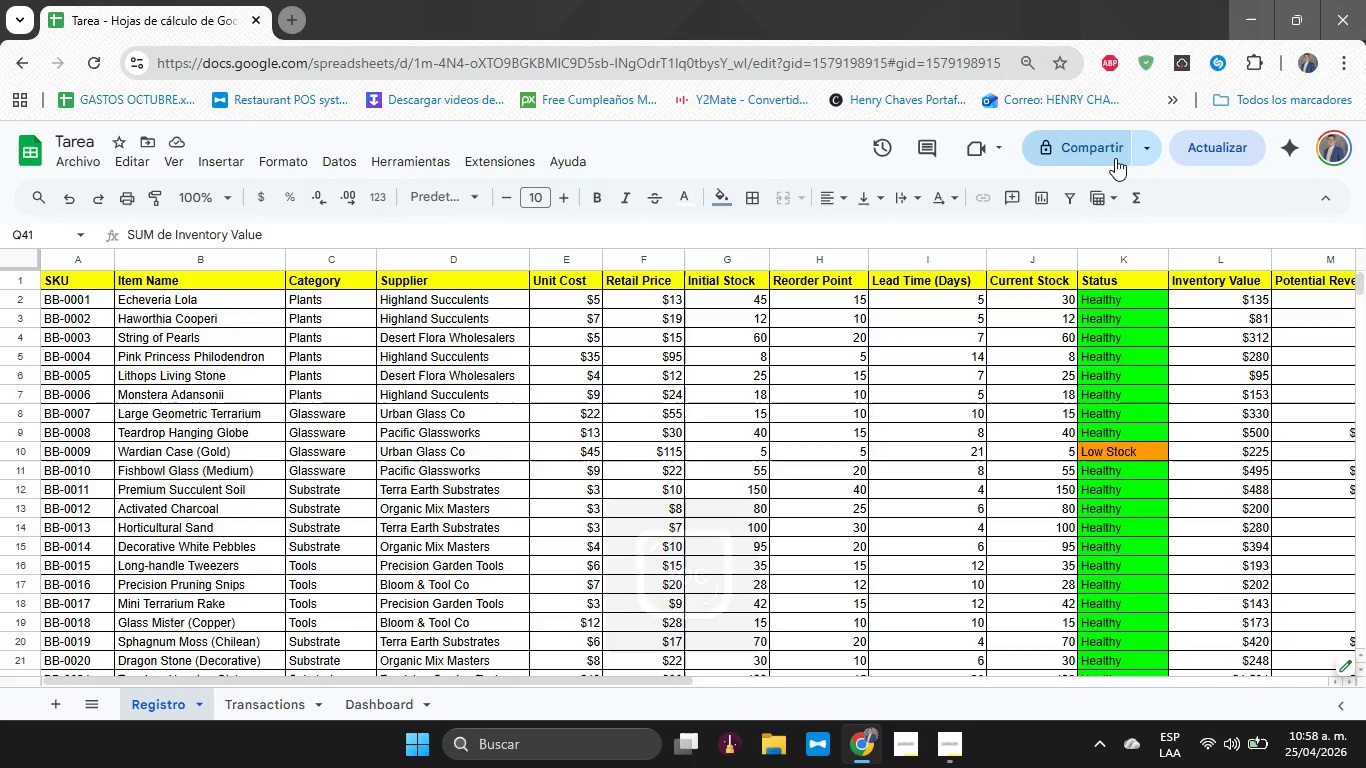 
left_click([1115, 158])
 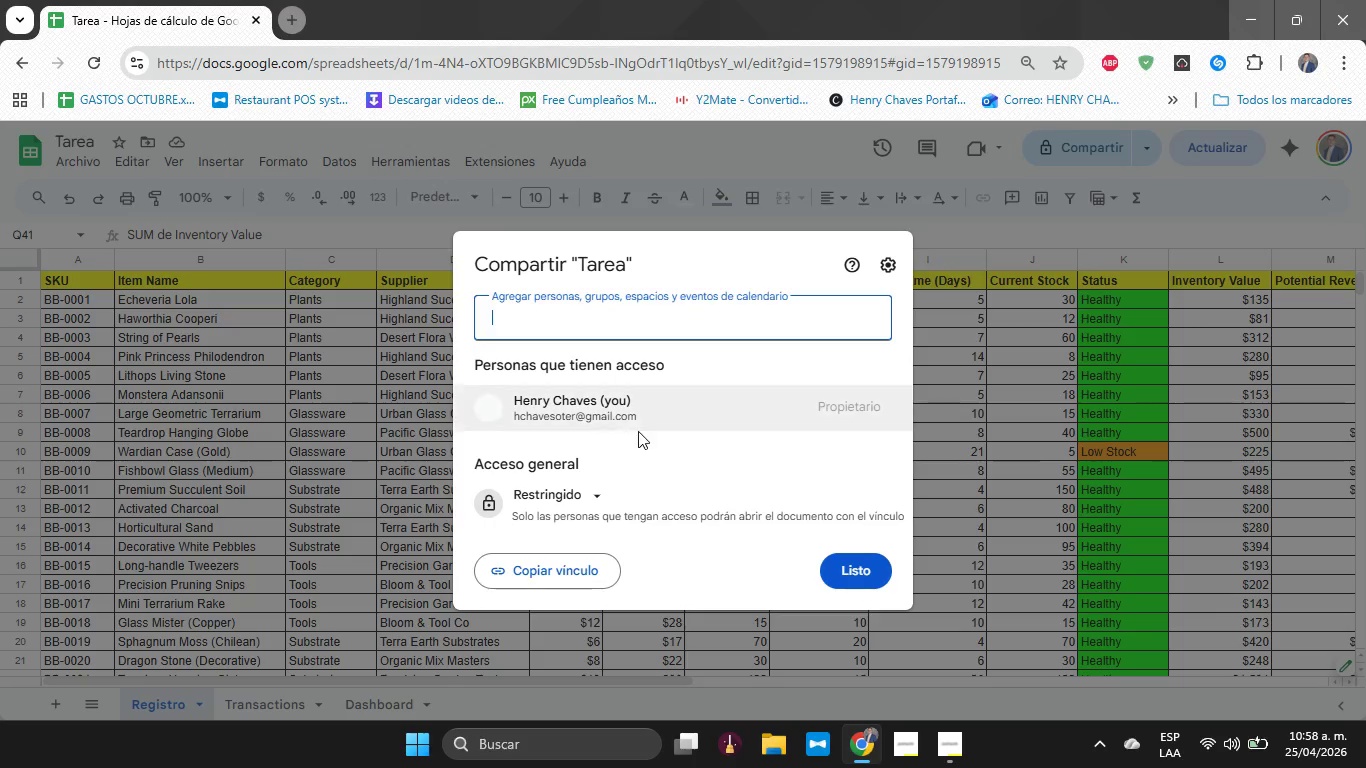 
left_click([540, 493])
 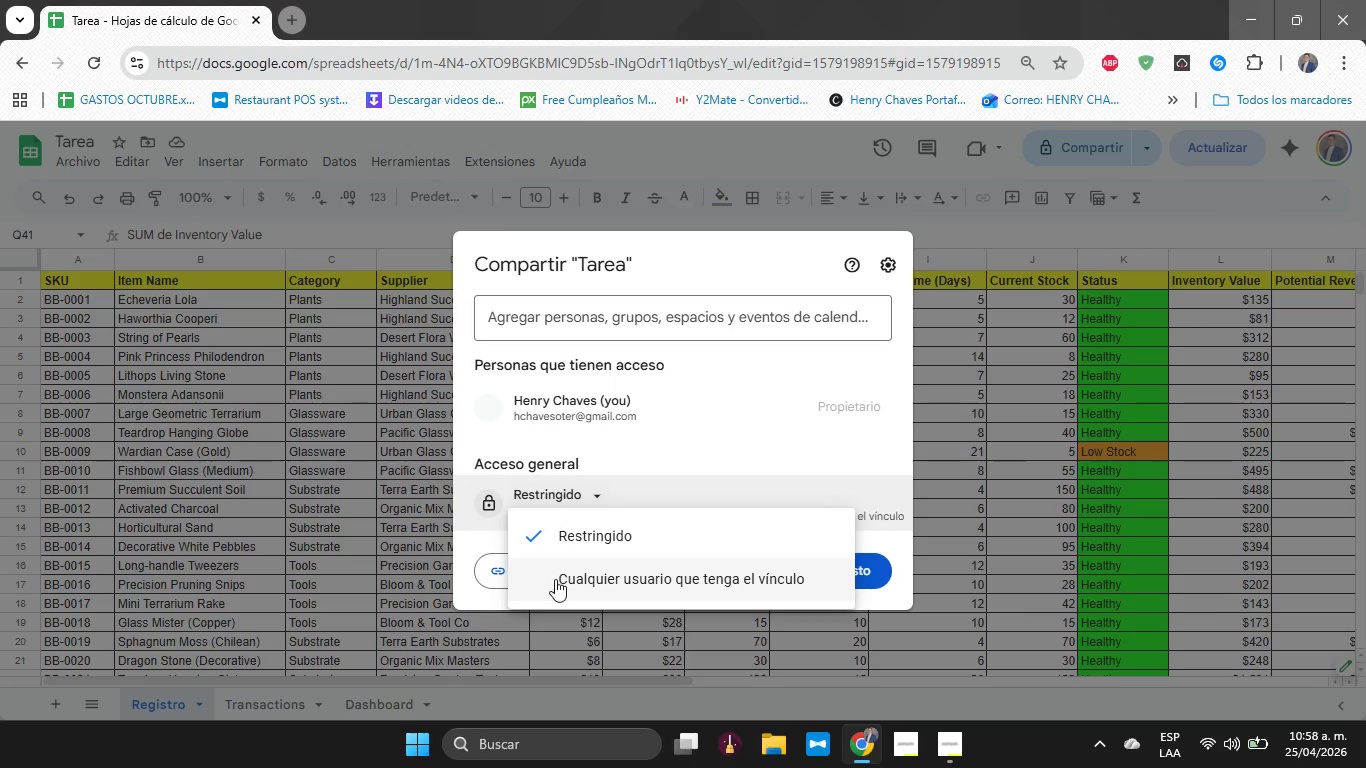 
left_click([556, 579])
 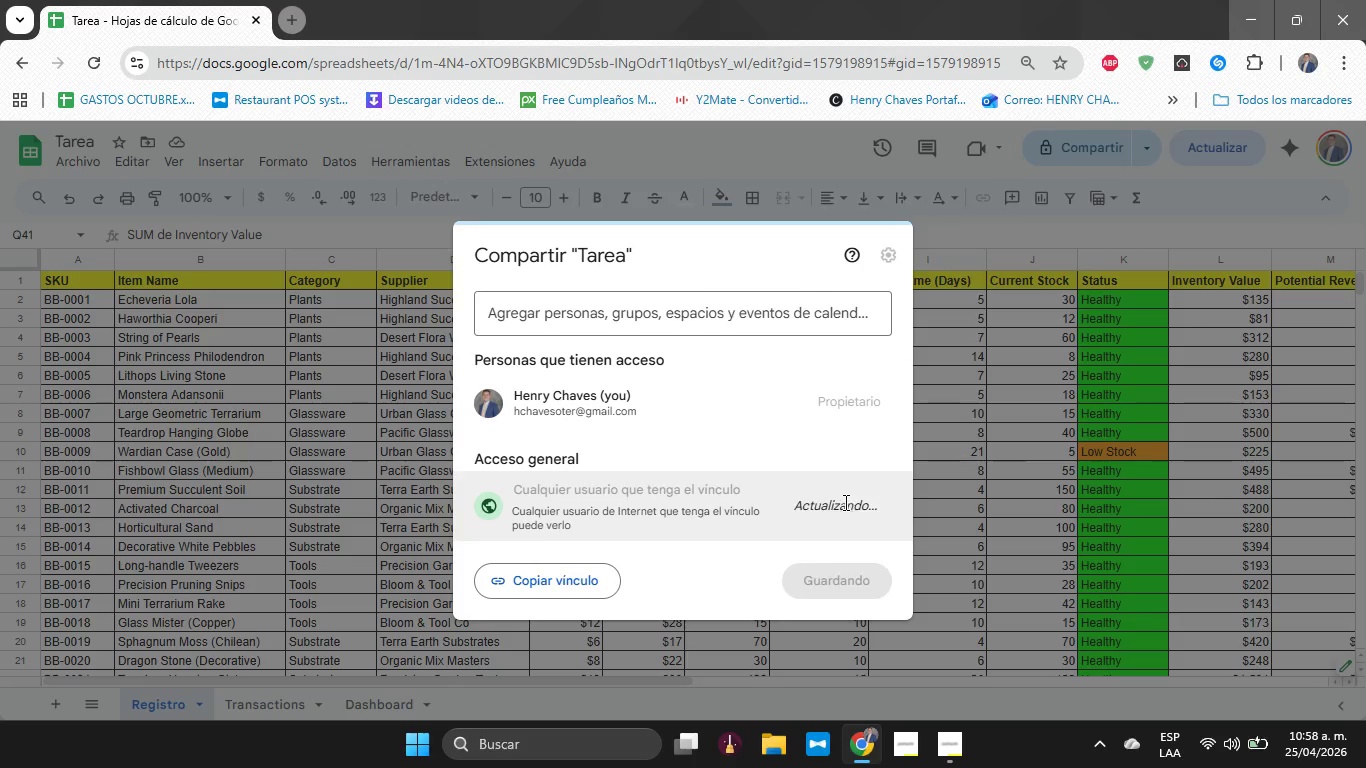 
left_click([844, 502])
 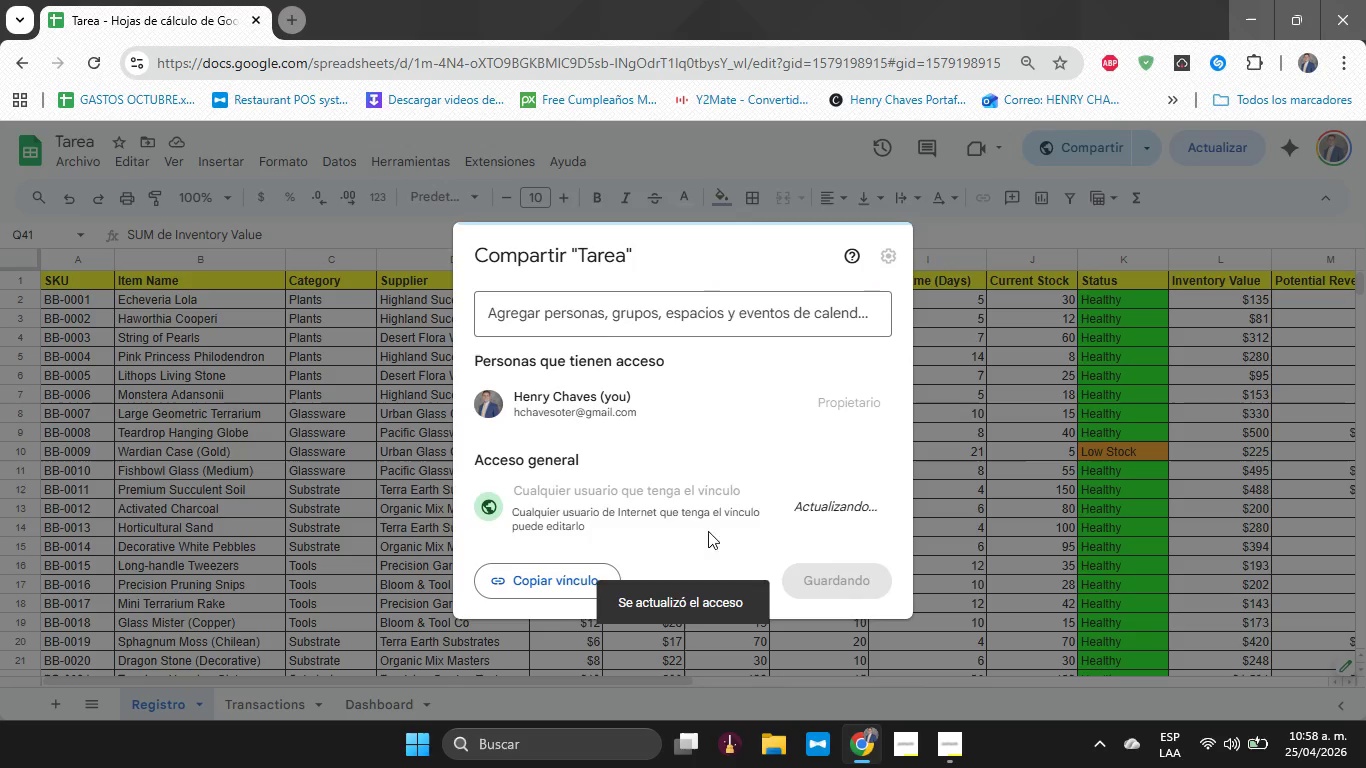 
scroll: coordinate [708, 414], scroll_direction: down, amount: 4.0
 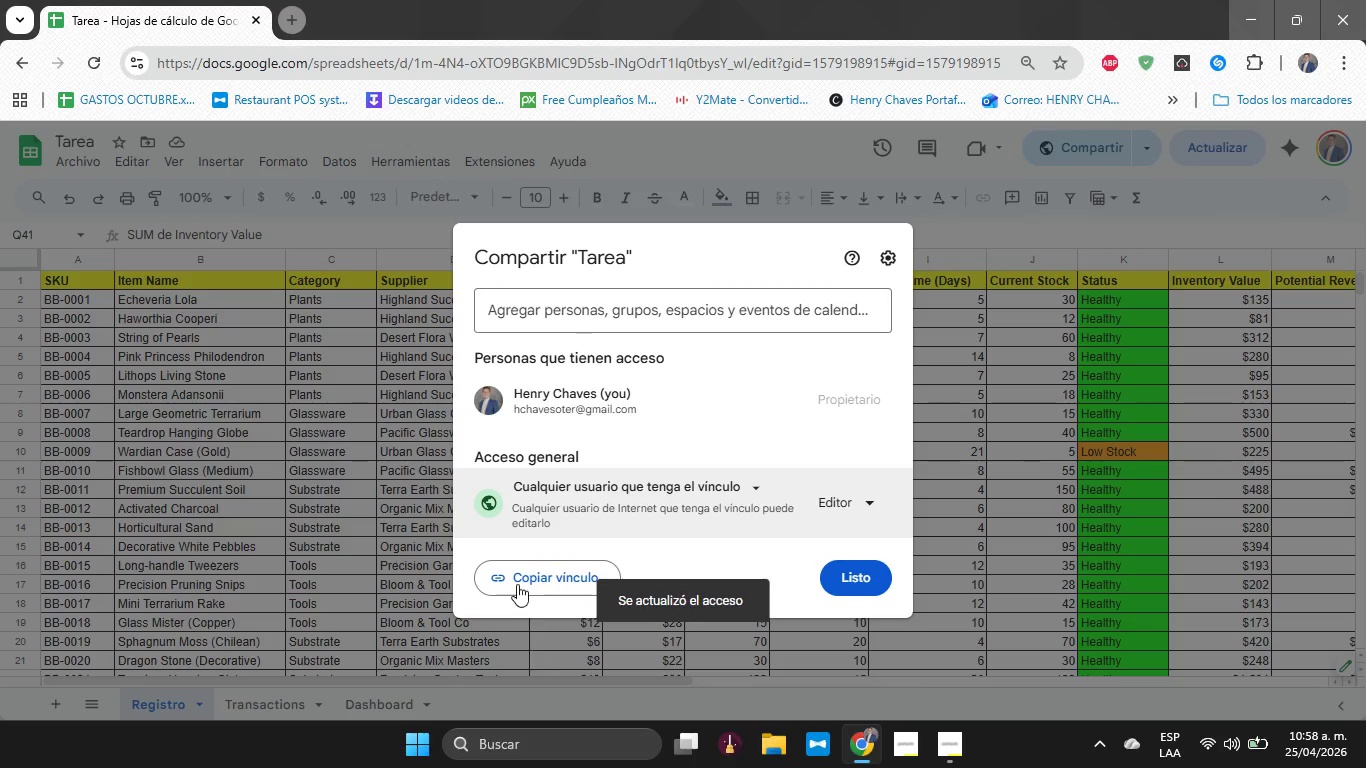 
left_click([517, 579])
 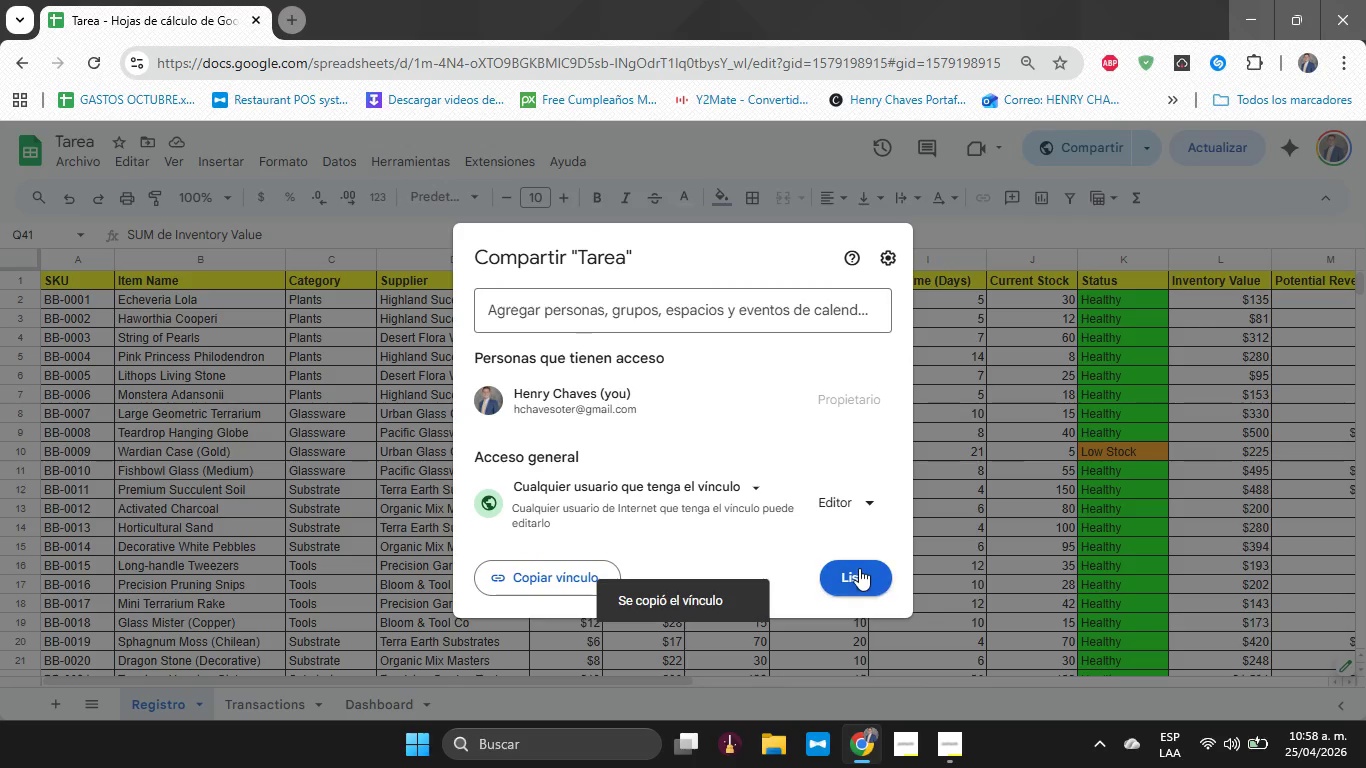 
left_click([857, 568])
 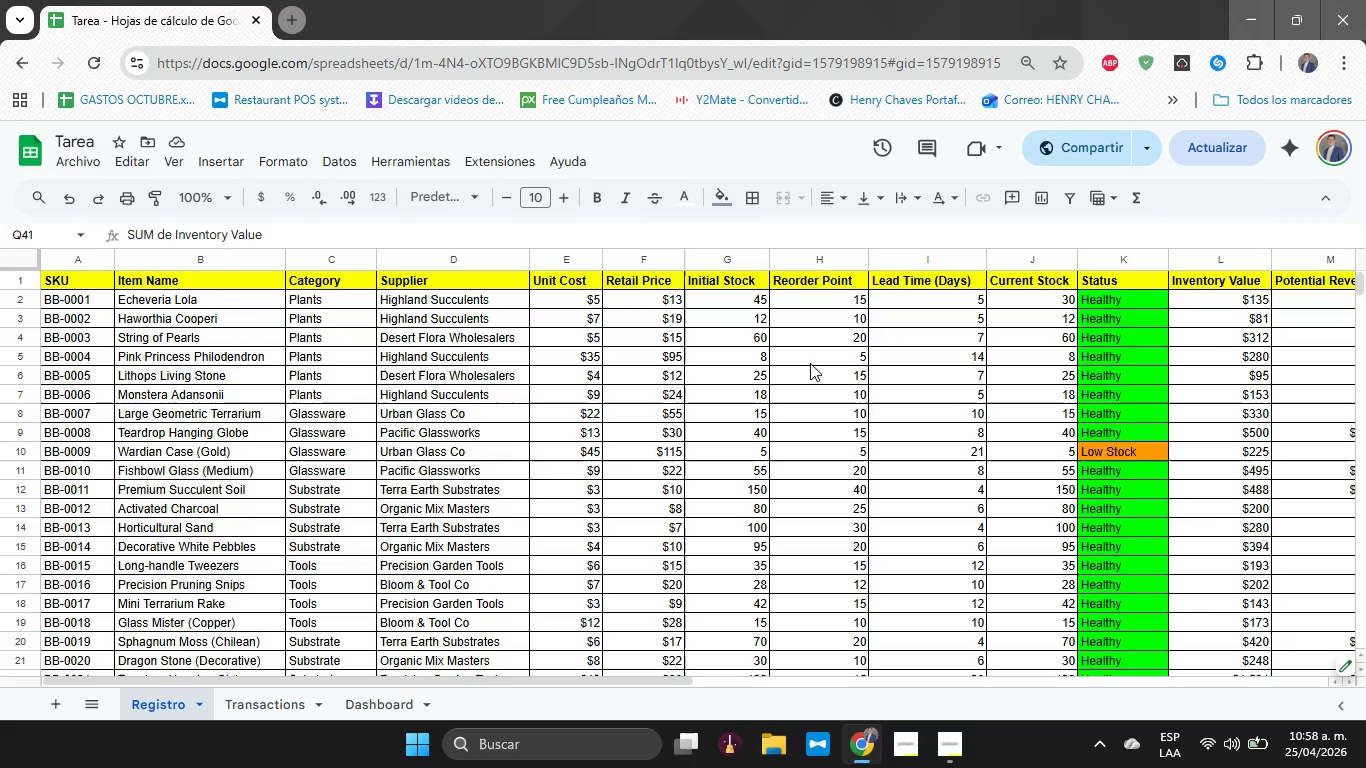 
wait(25.8)
 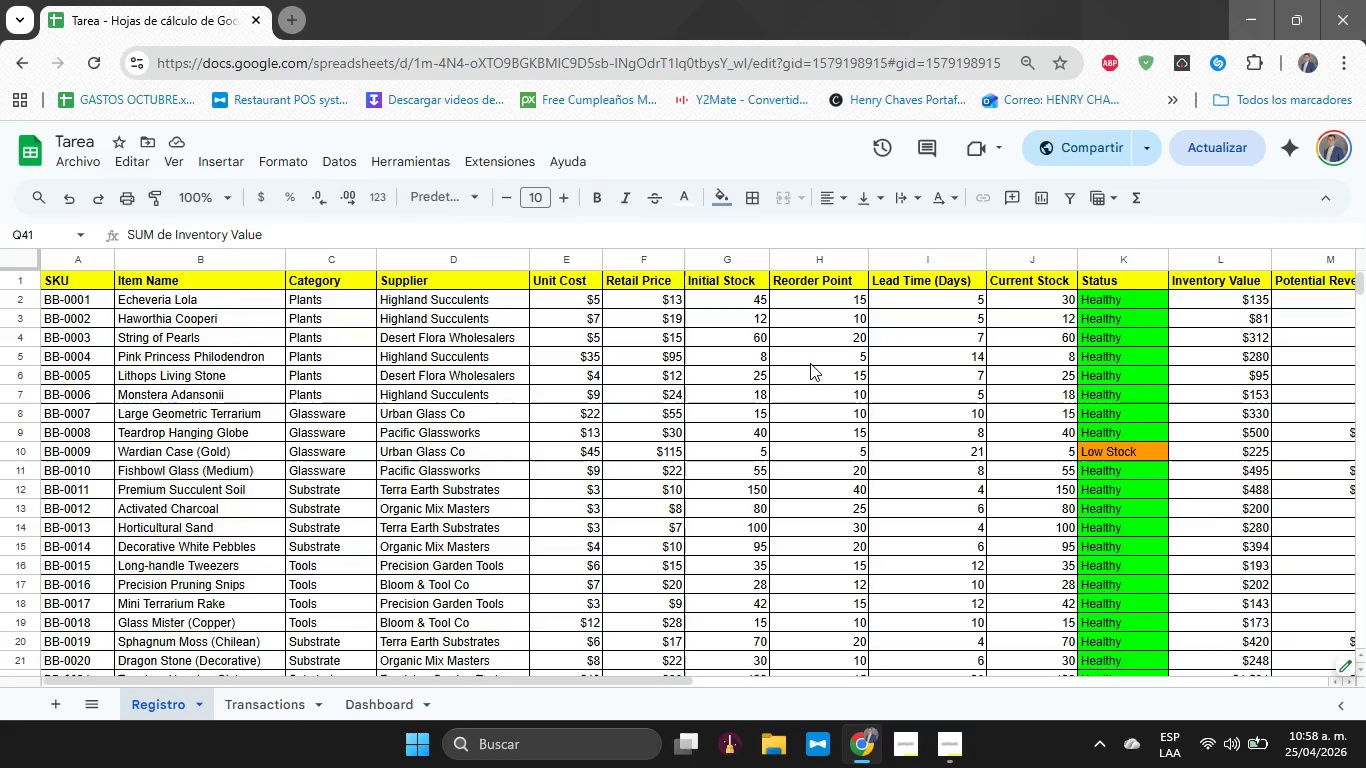 
left_click([1055, 153])
 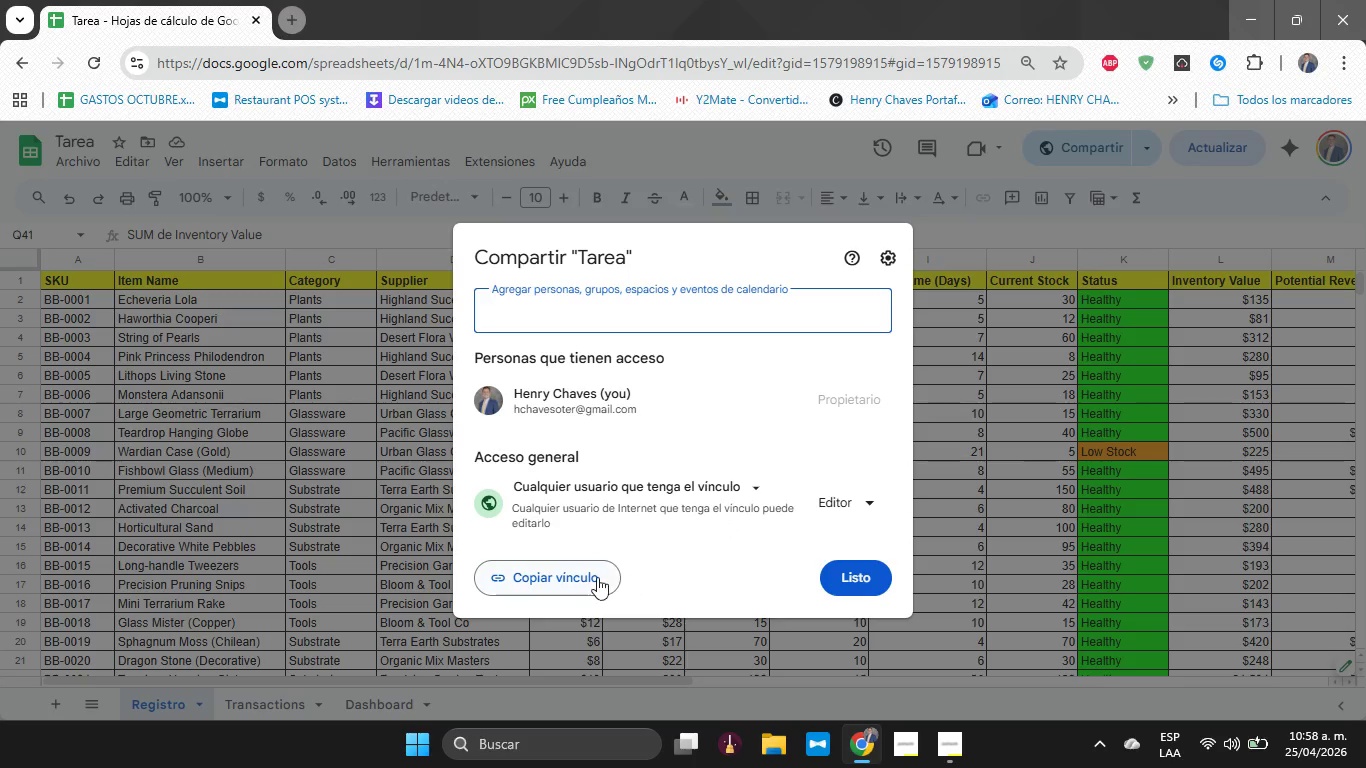 
left_click_drag(start_coordinate=[596, 579], to_coordinate=[603, 579])
 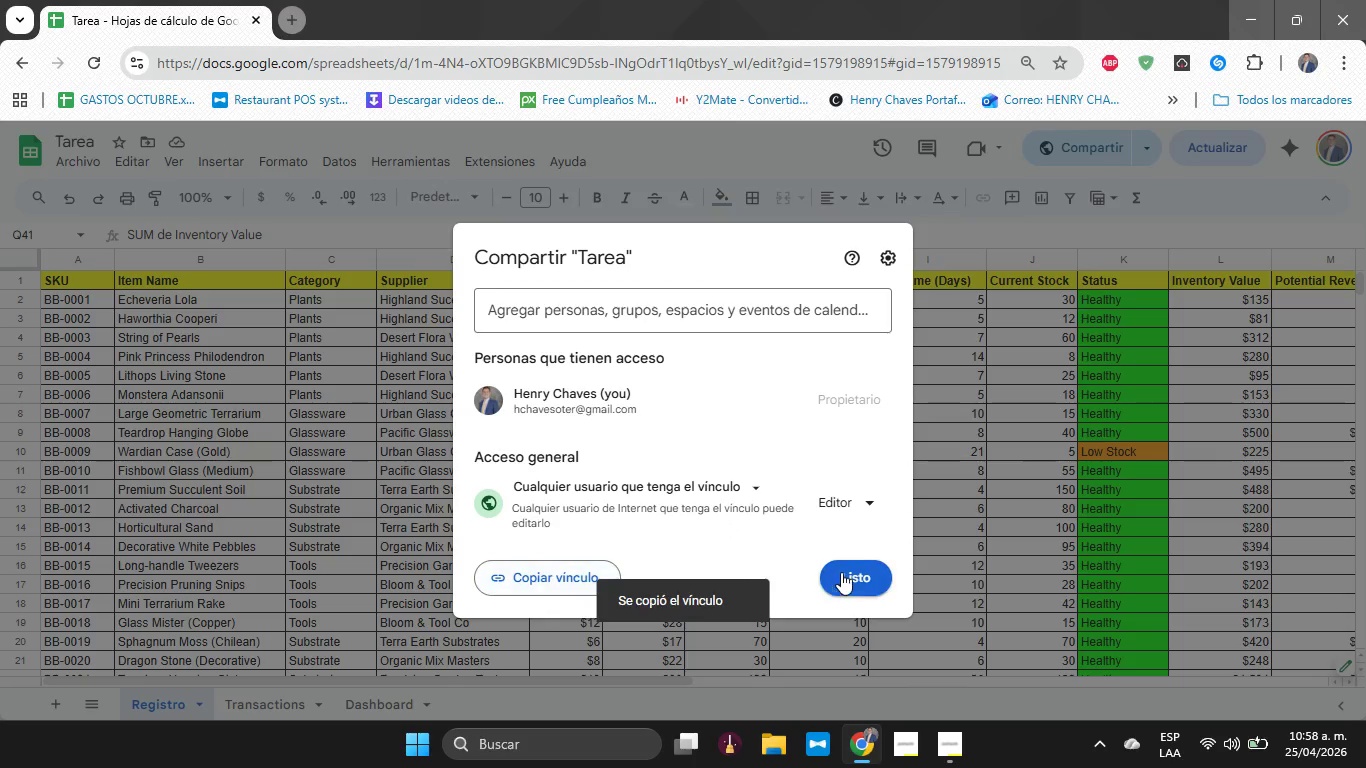 
left_click([841, 572])
 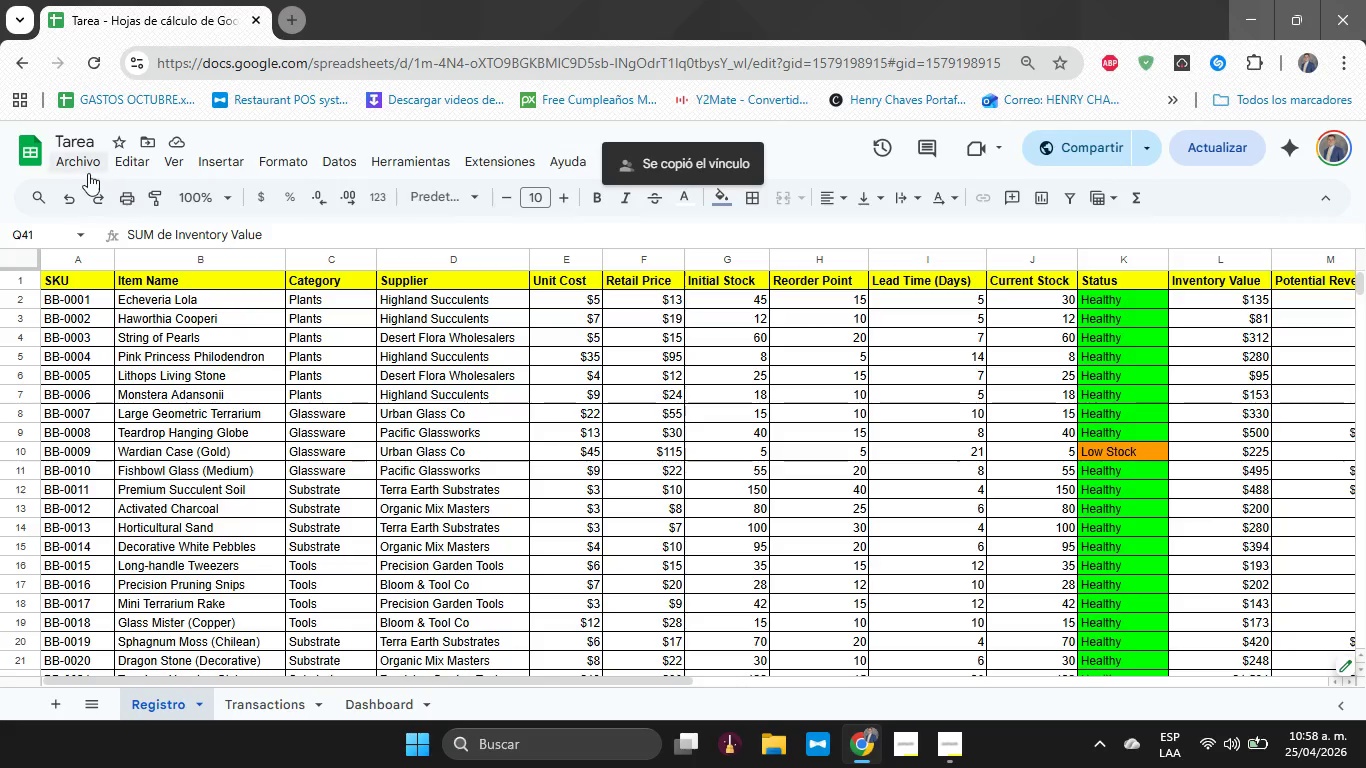 
left_click([88, 172])
 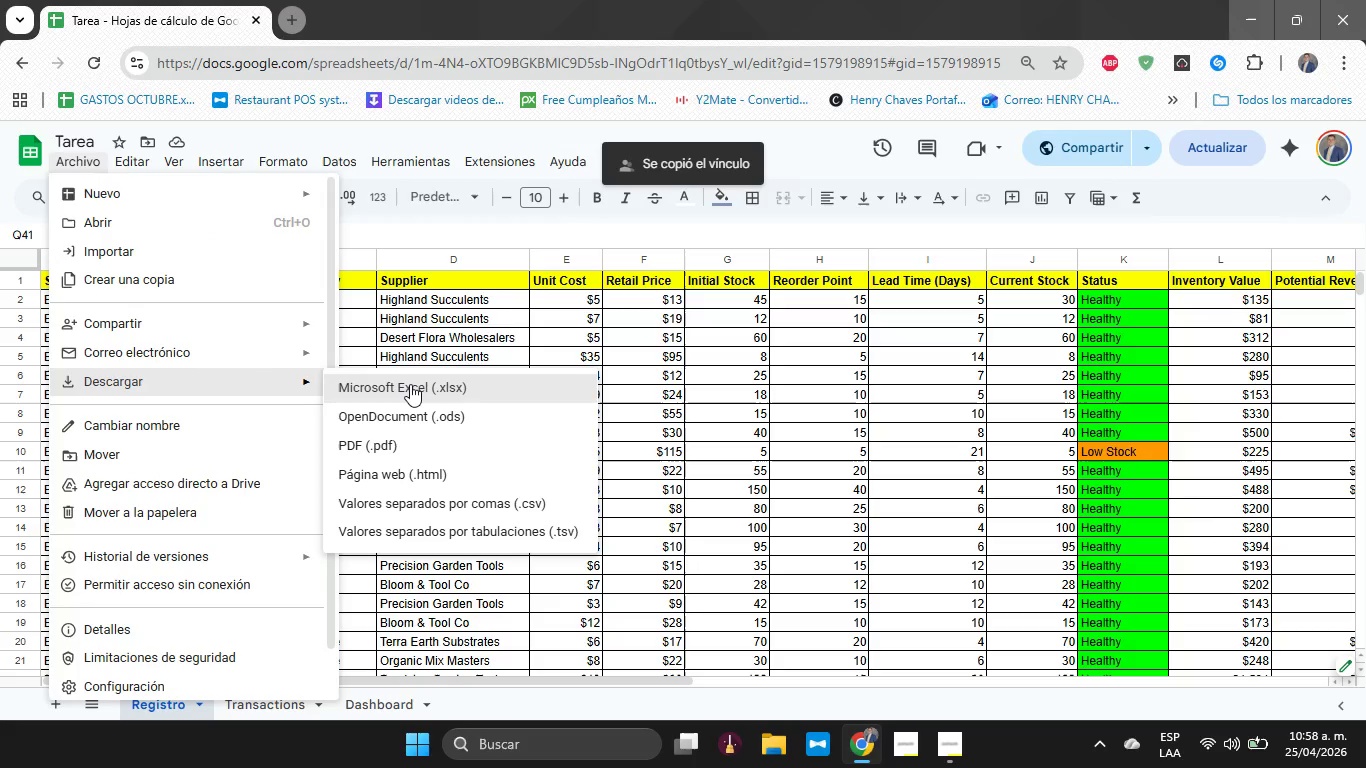 
left_click([410, 384])
 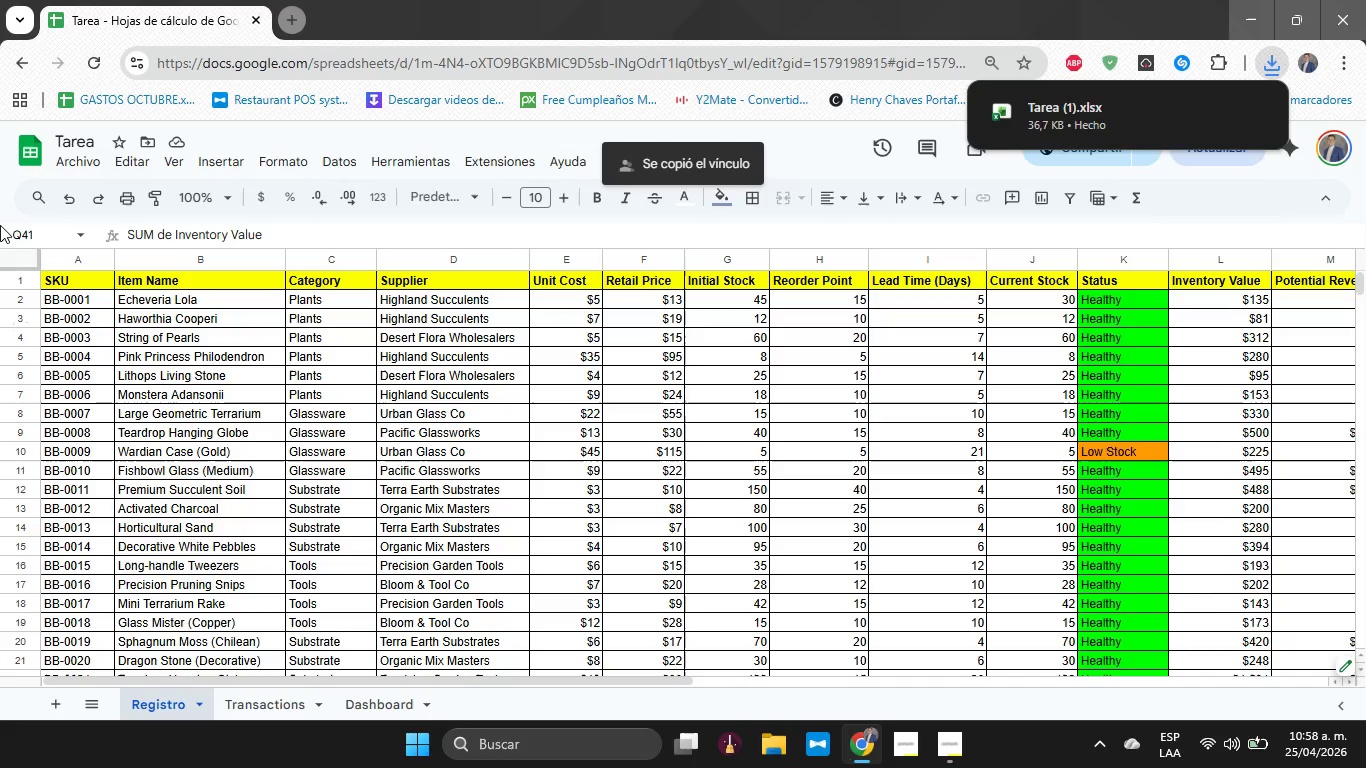 
double_click([74, 165])
 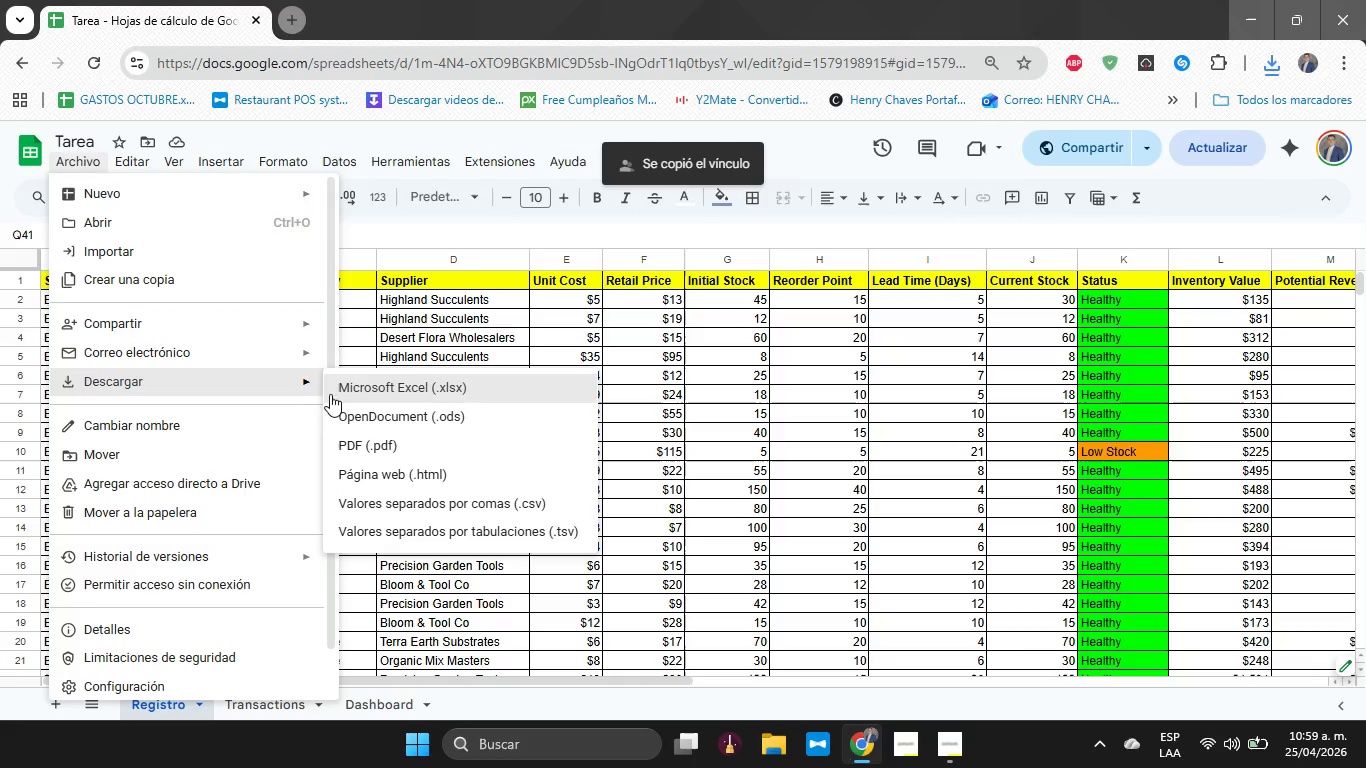 
left_click([378, 441])
 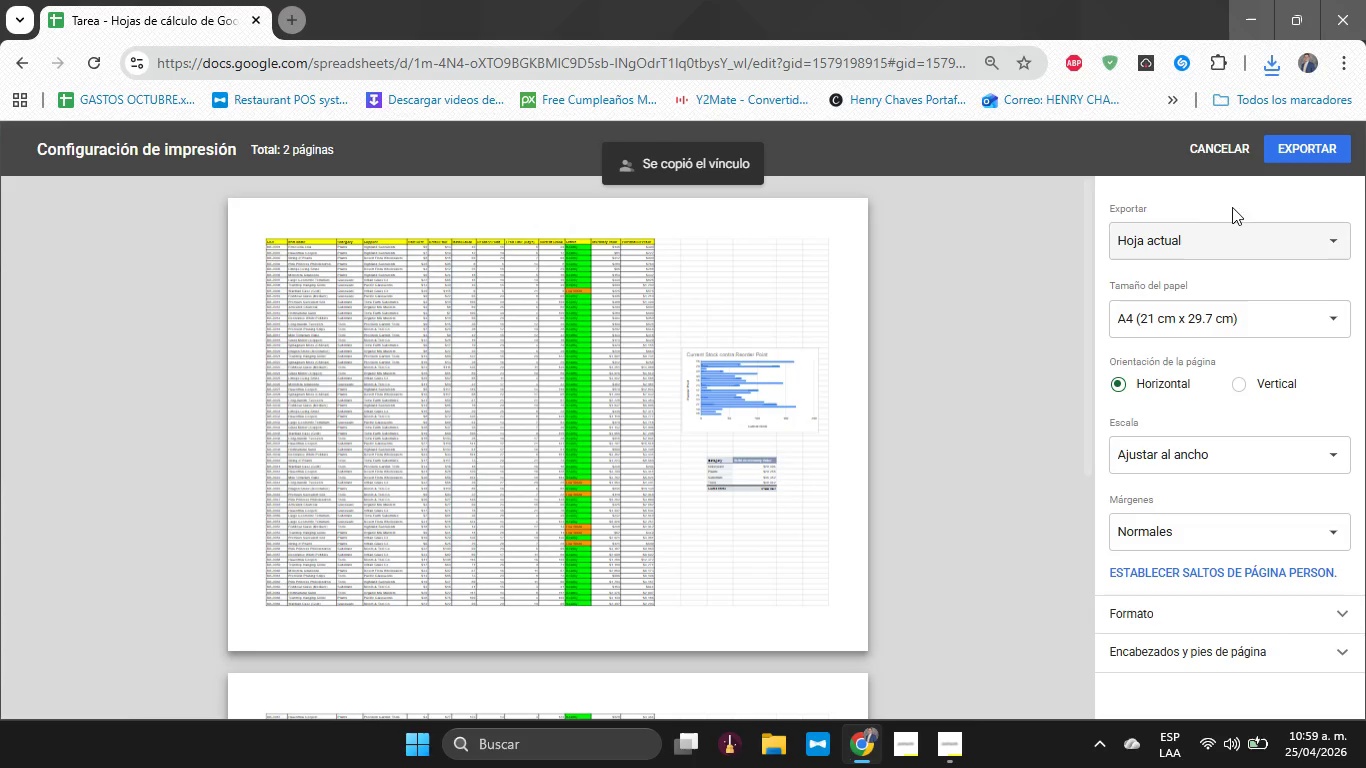 
left_click([1240, 234])
 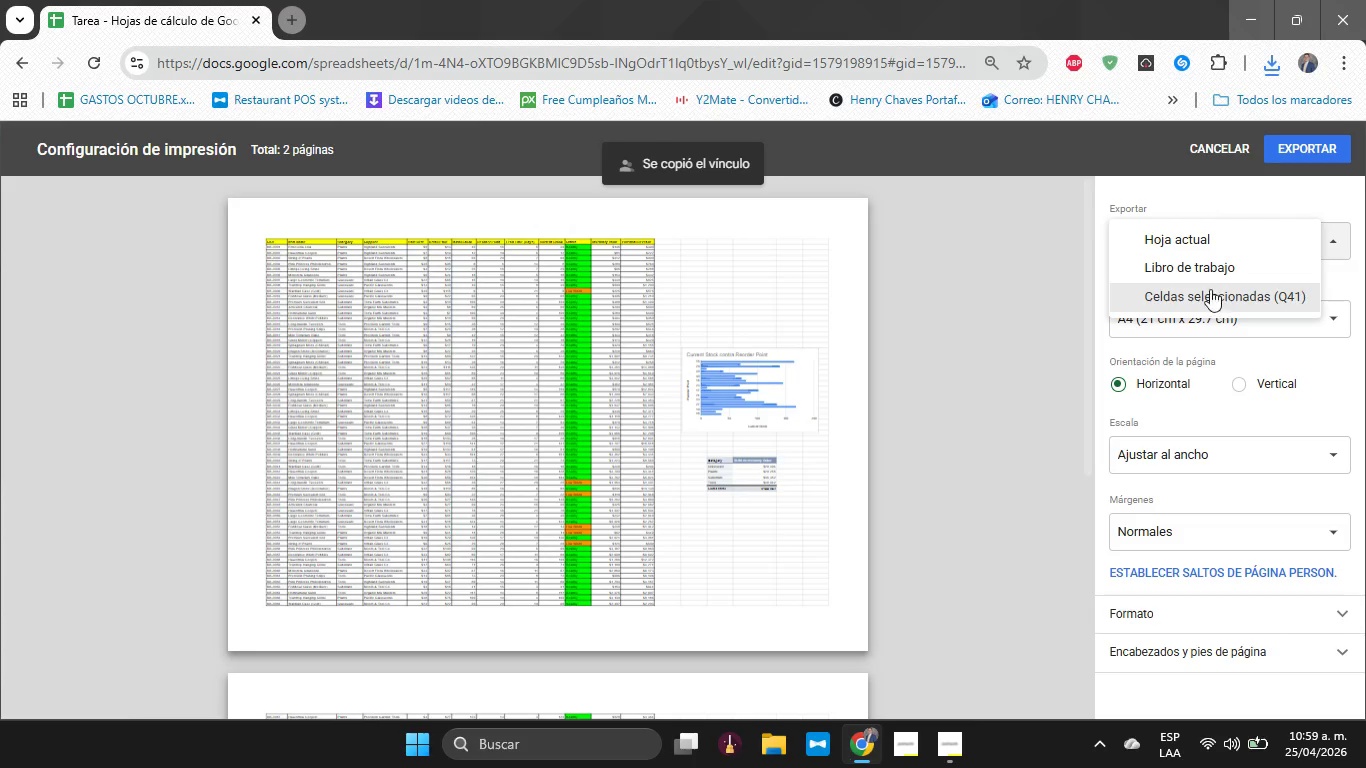 
left_click([1208, 272])
 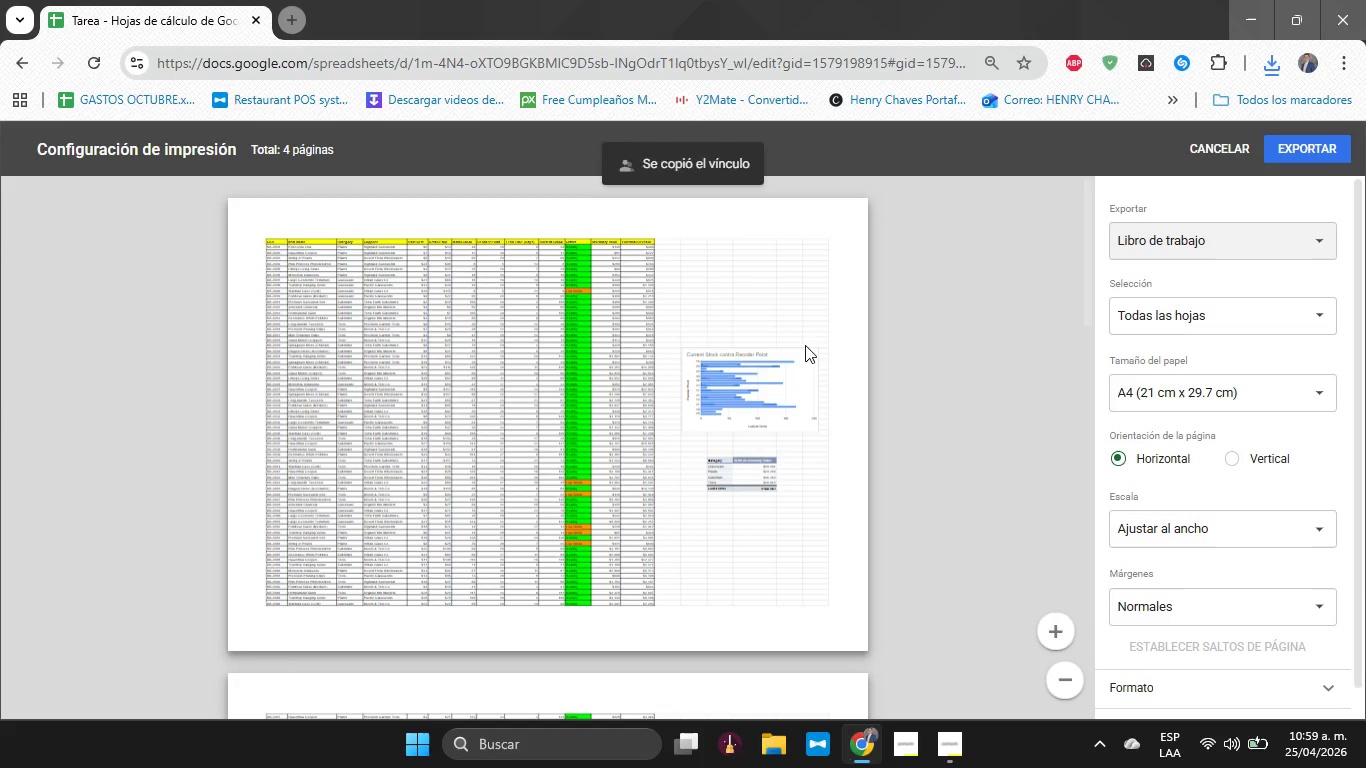 
scroll: coordinate [778, 343], scroll_direction: down, amount: 14.0
 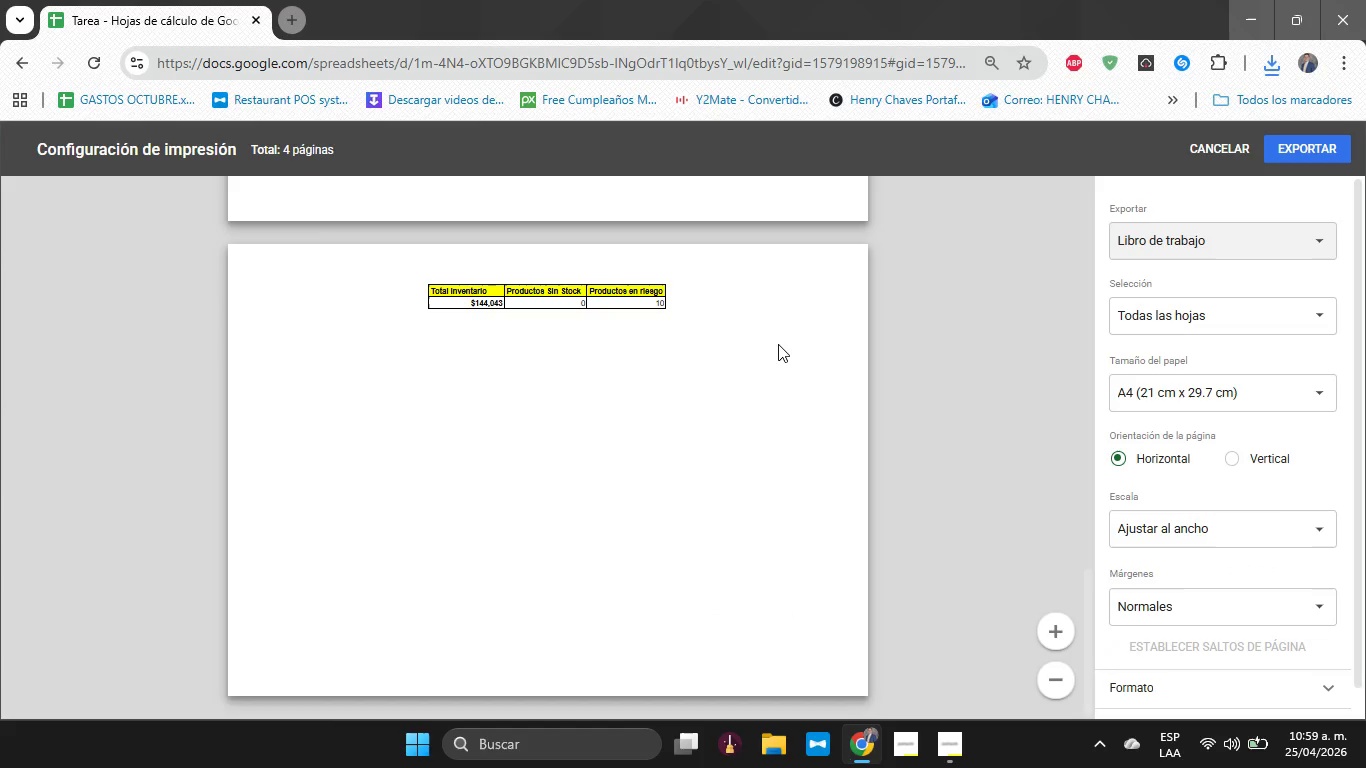 
scroll: coordinate [823, 329], scroll_direction: up, amount: 13.0
 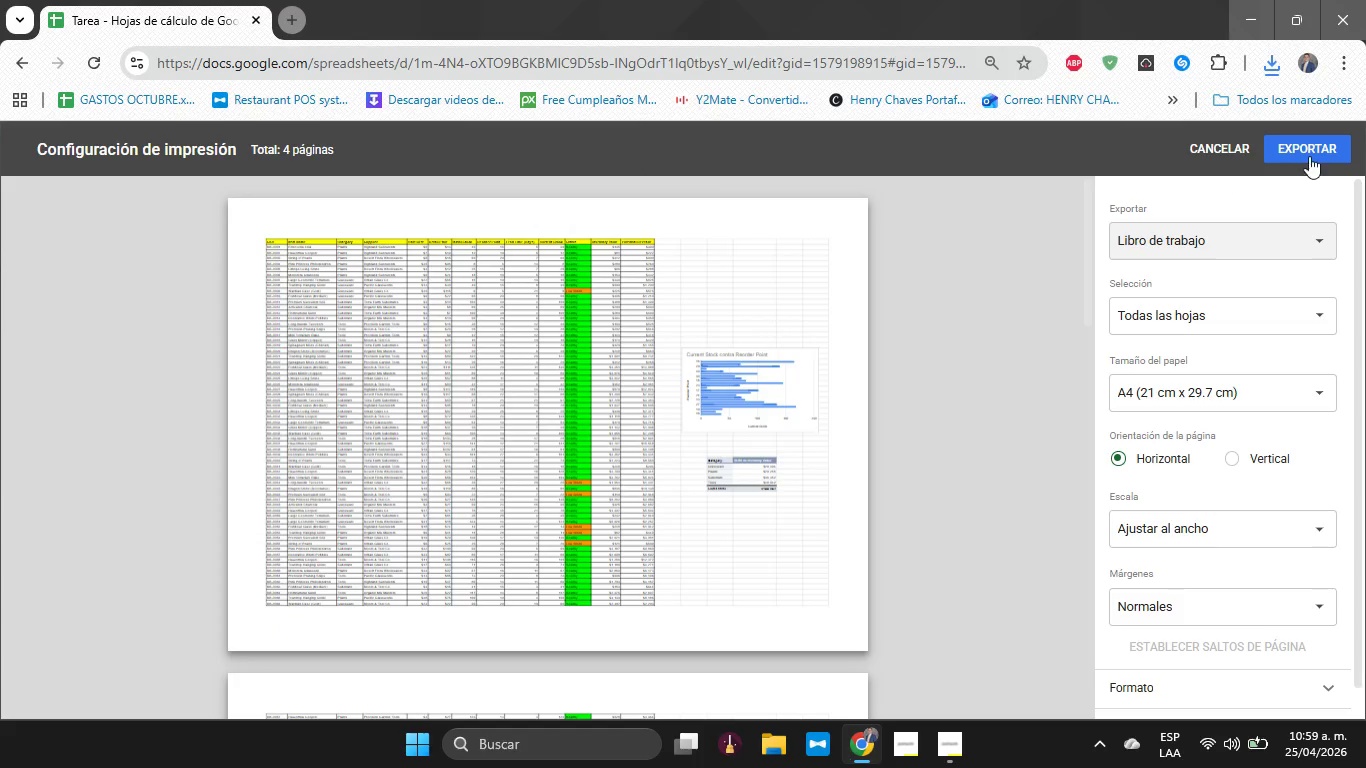 
left_click([1309, 156])
 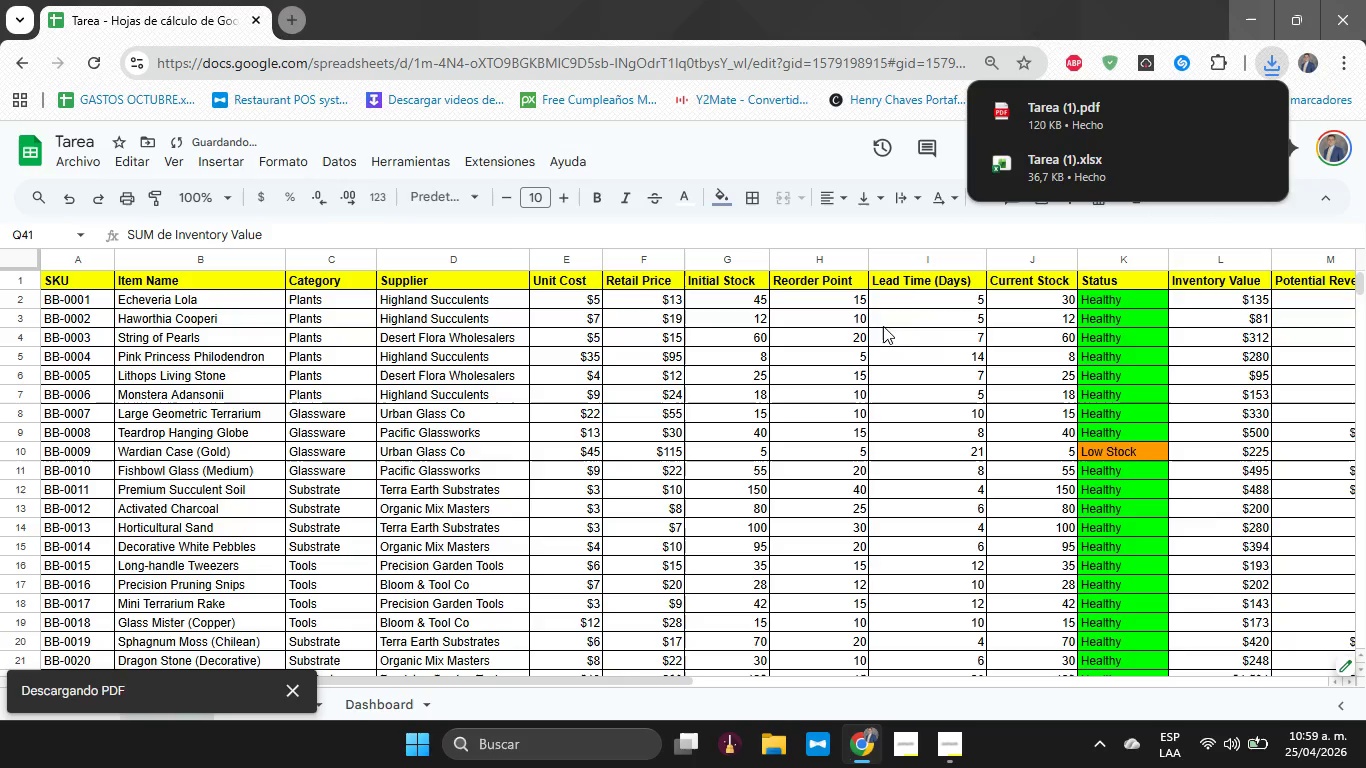 
hold_key(key=ShiftLeft, duration=1.38)
scroll: coordinate [855, 314], scroll_direction: down, amount: 4.0
 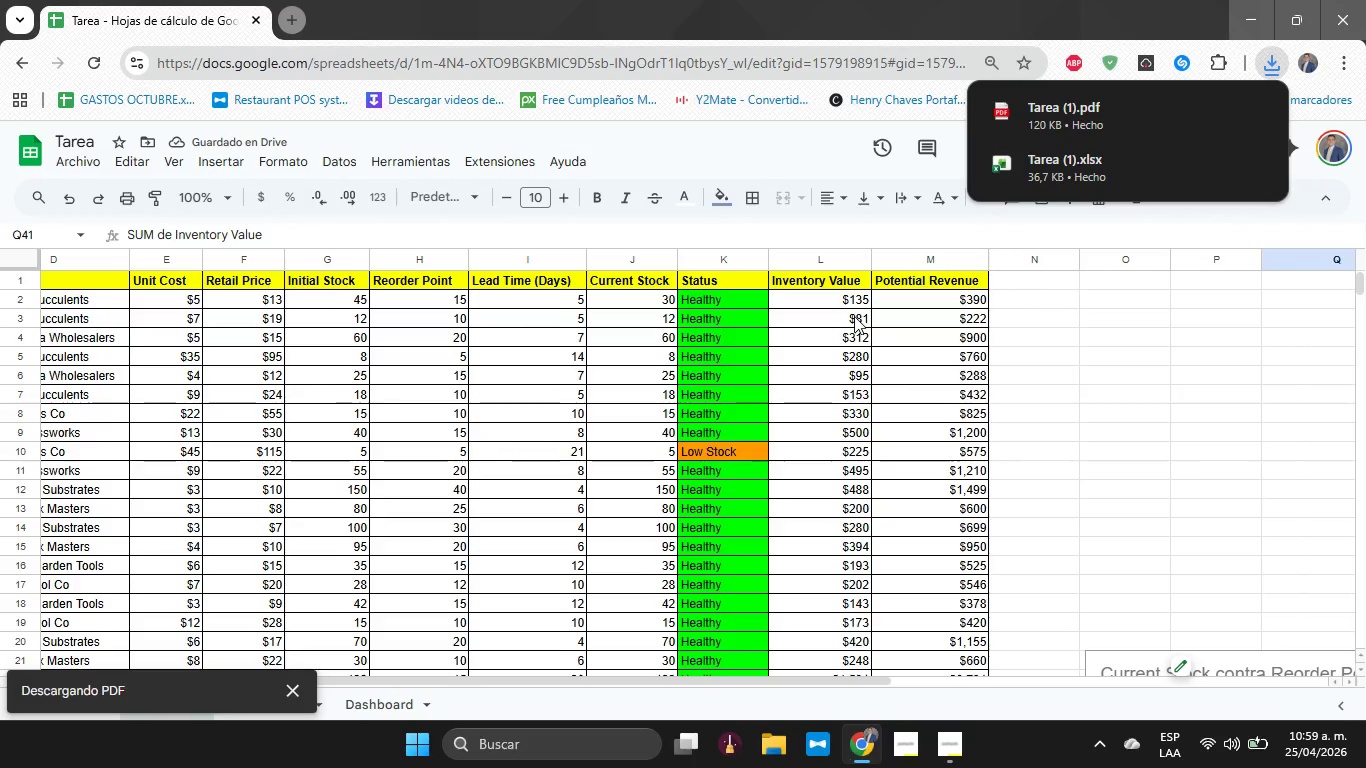 